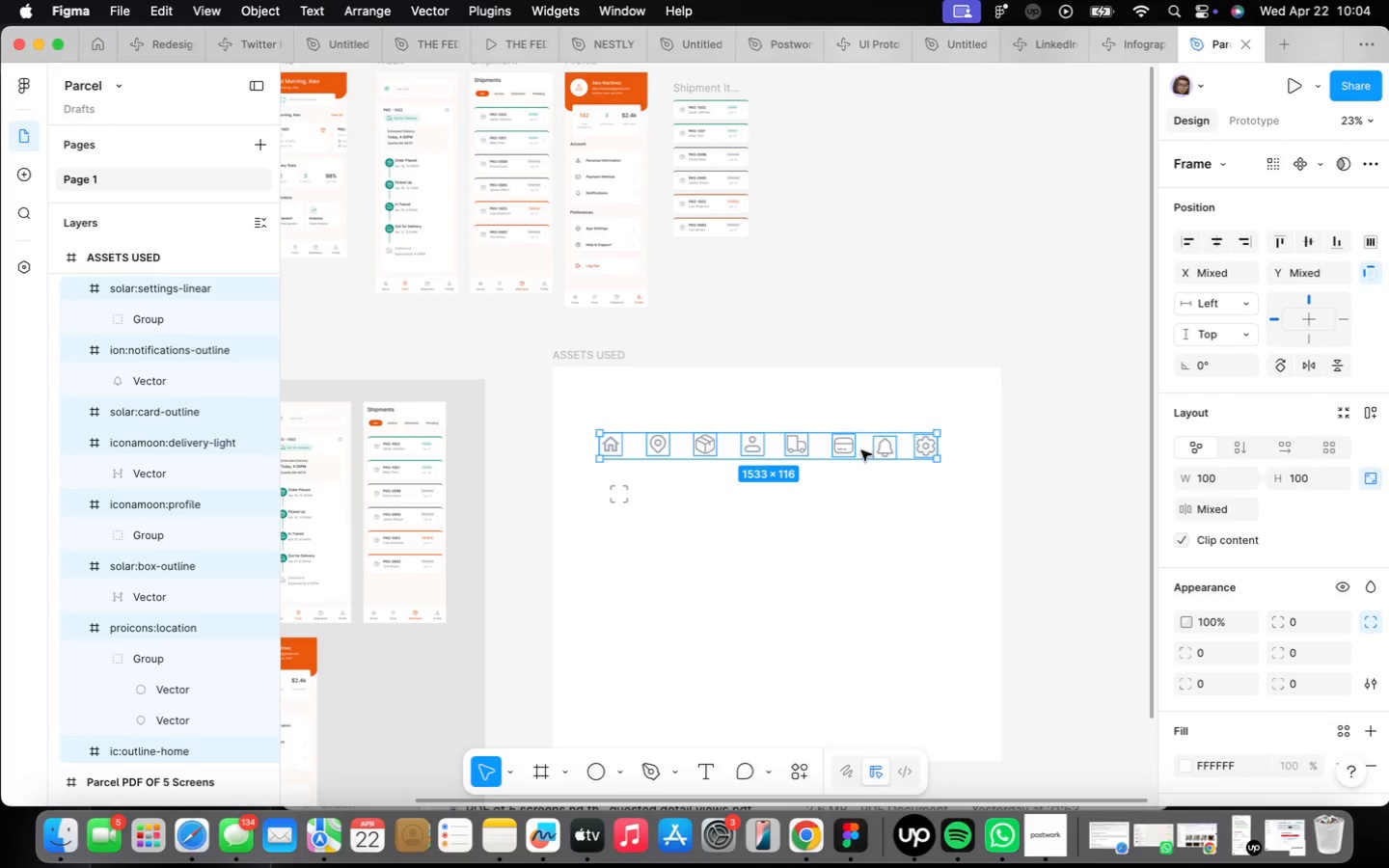 
left_click_drag(start_coordinate=[861, 450], to_coordinate=[837, 429])
 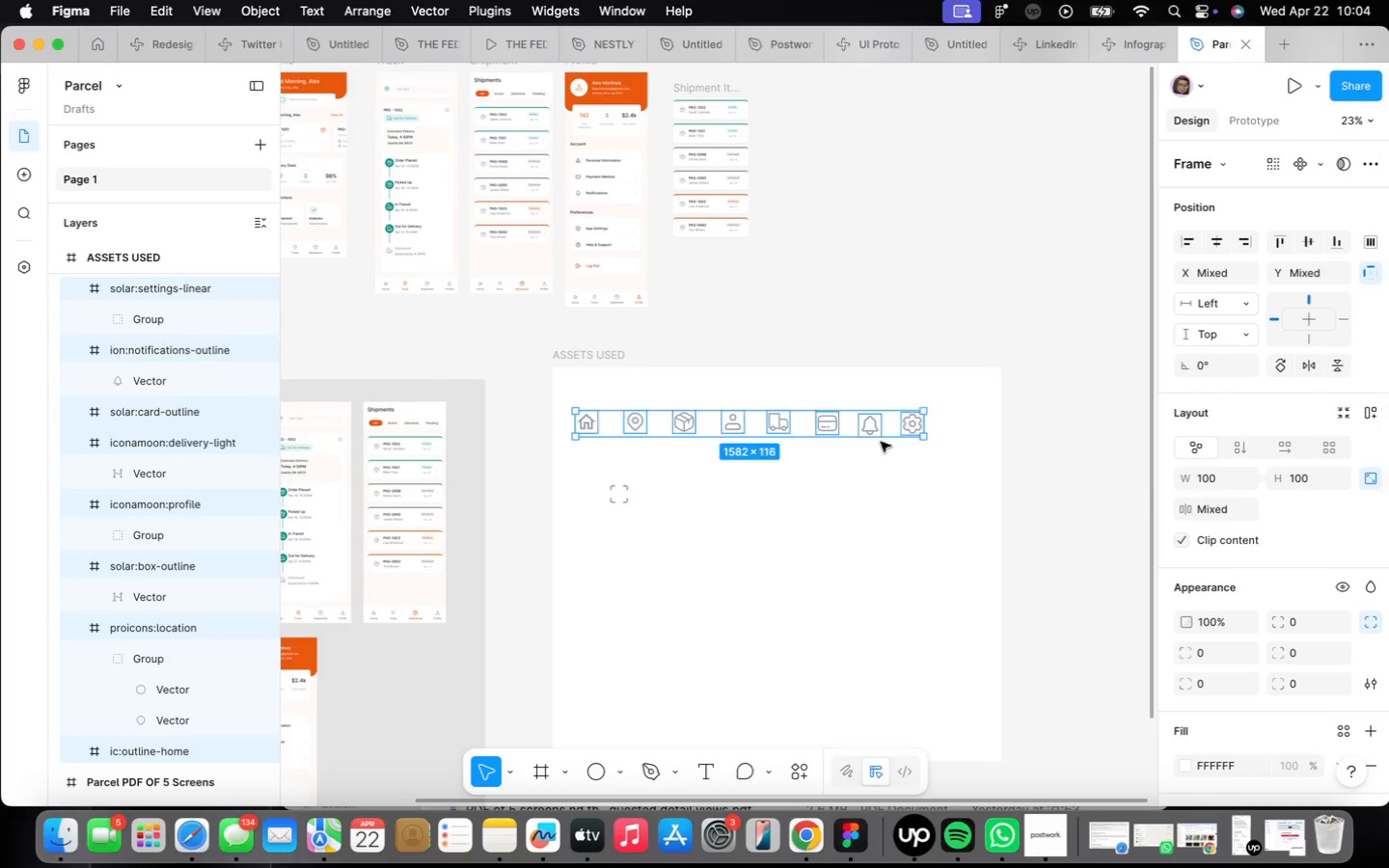 
left_click_drag(start_coordinate=[640, 499], to_coordinate=[645, 497])
 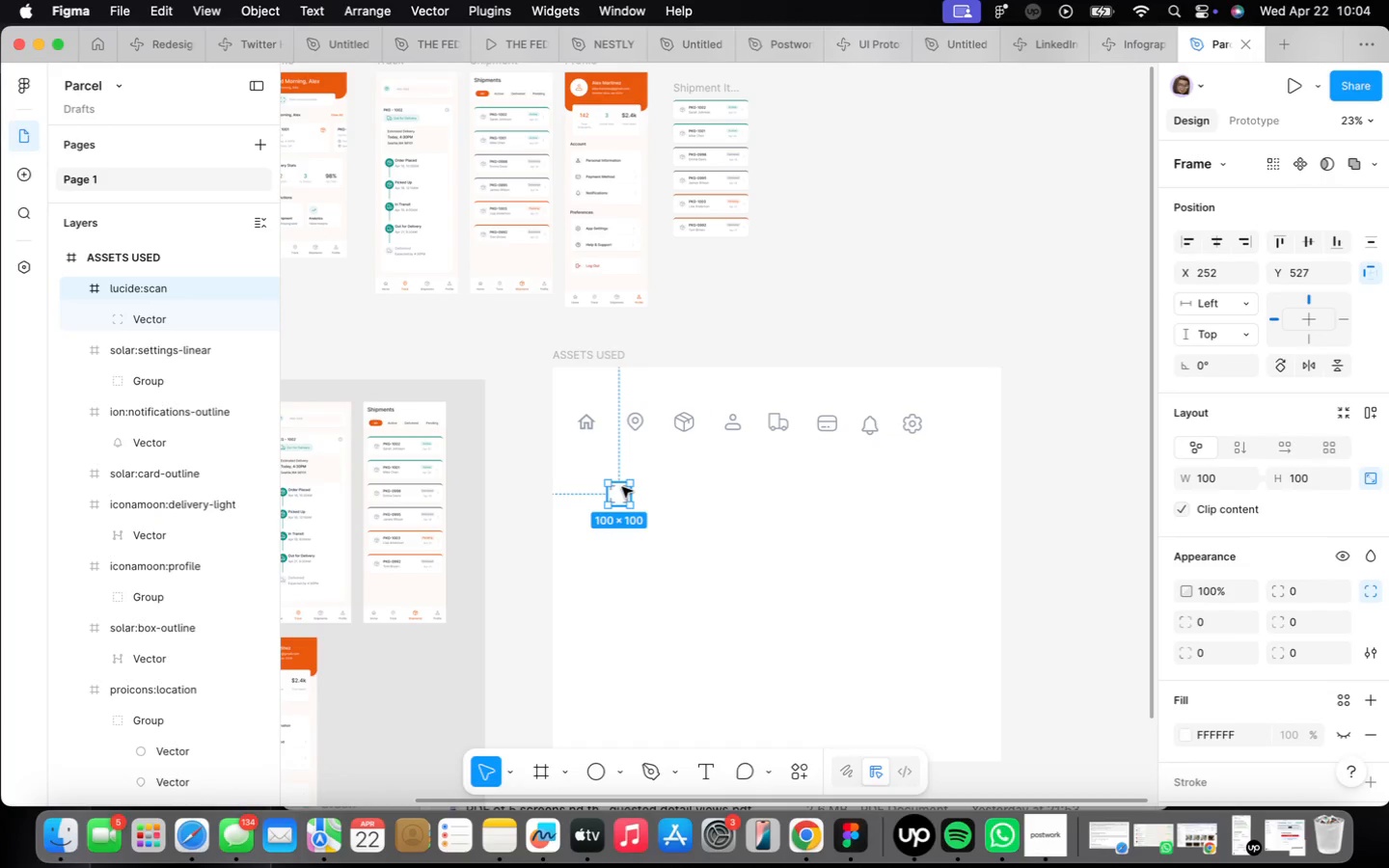 
left_click_drag(start_coordinate=[619, 491], to_coordinate=[957, 424])
 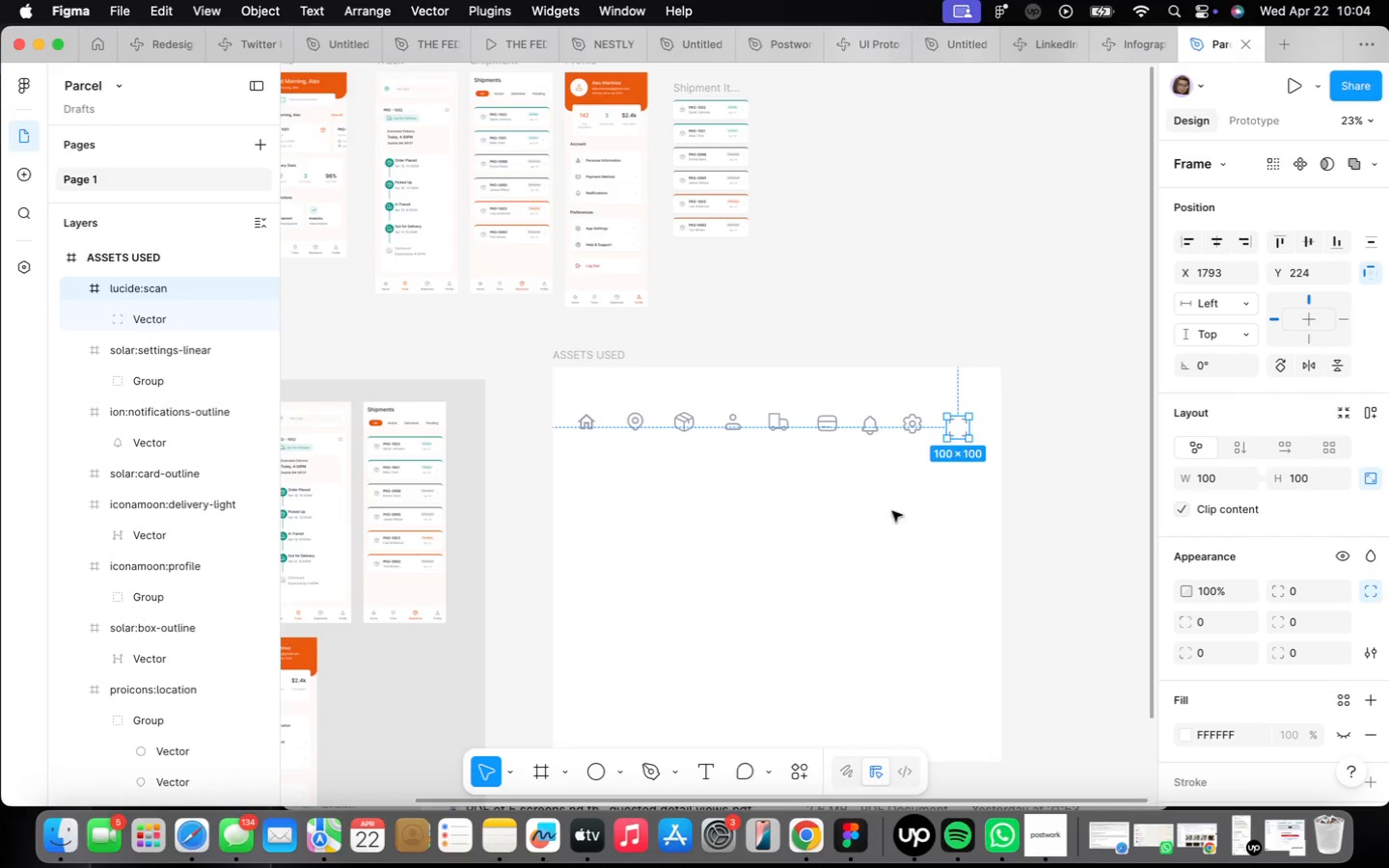 
left_click([861, 519])
 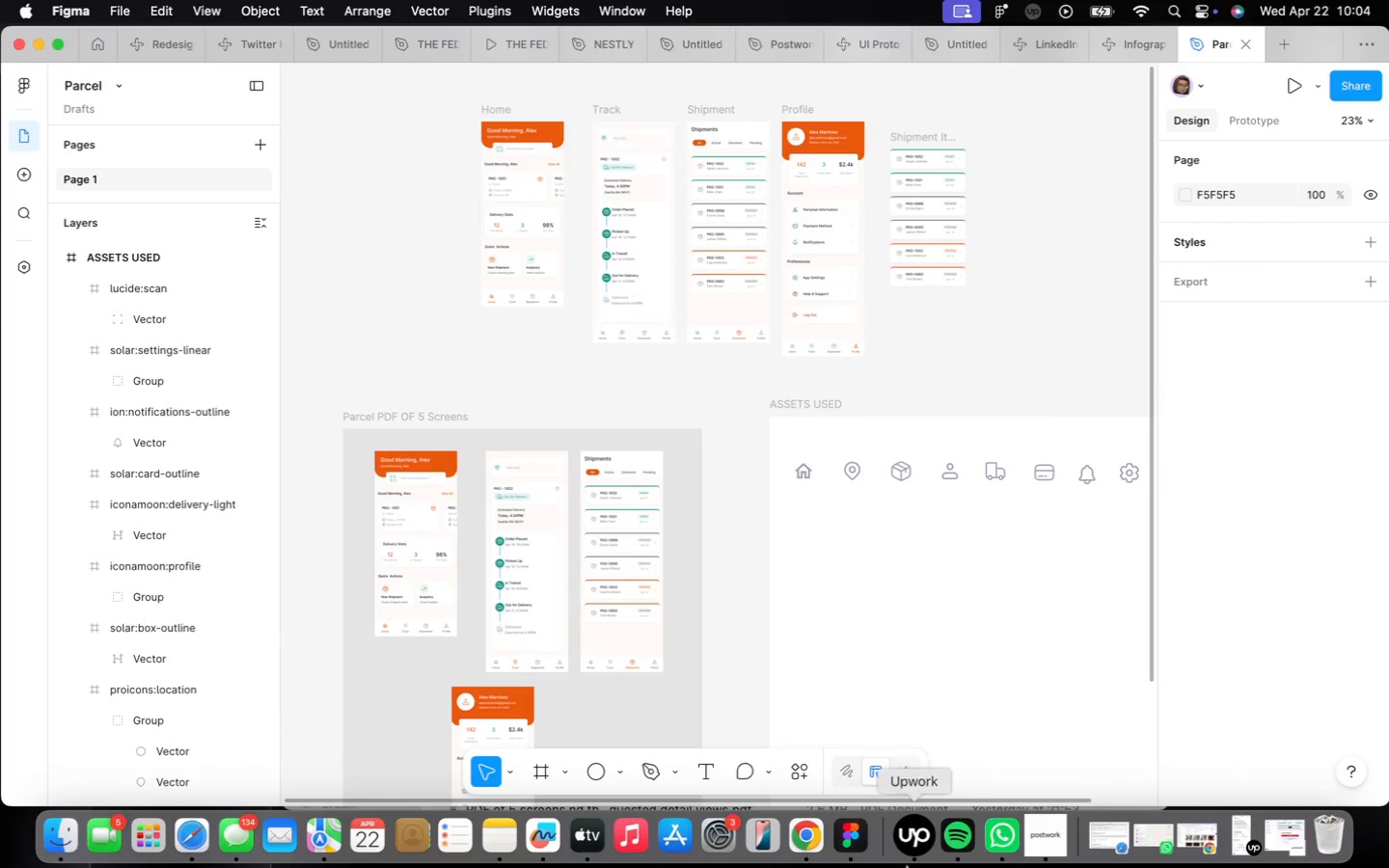 
left_click([1047, 822])